 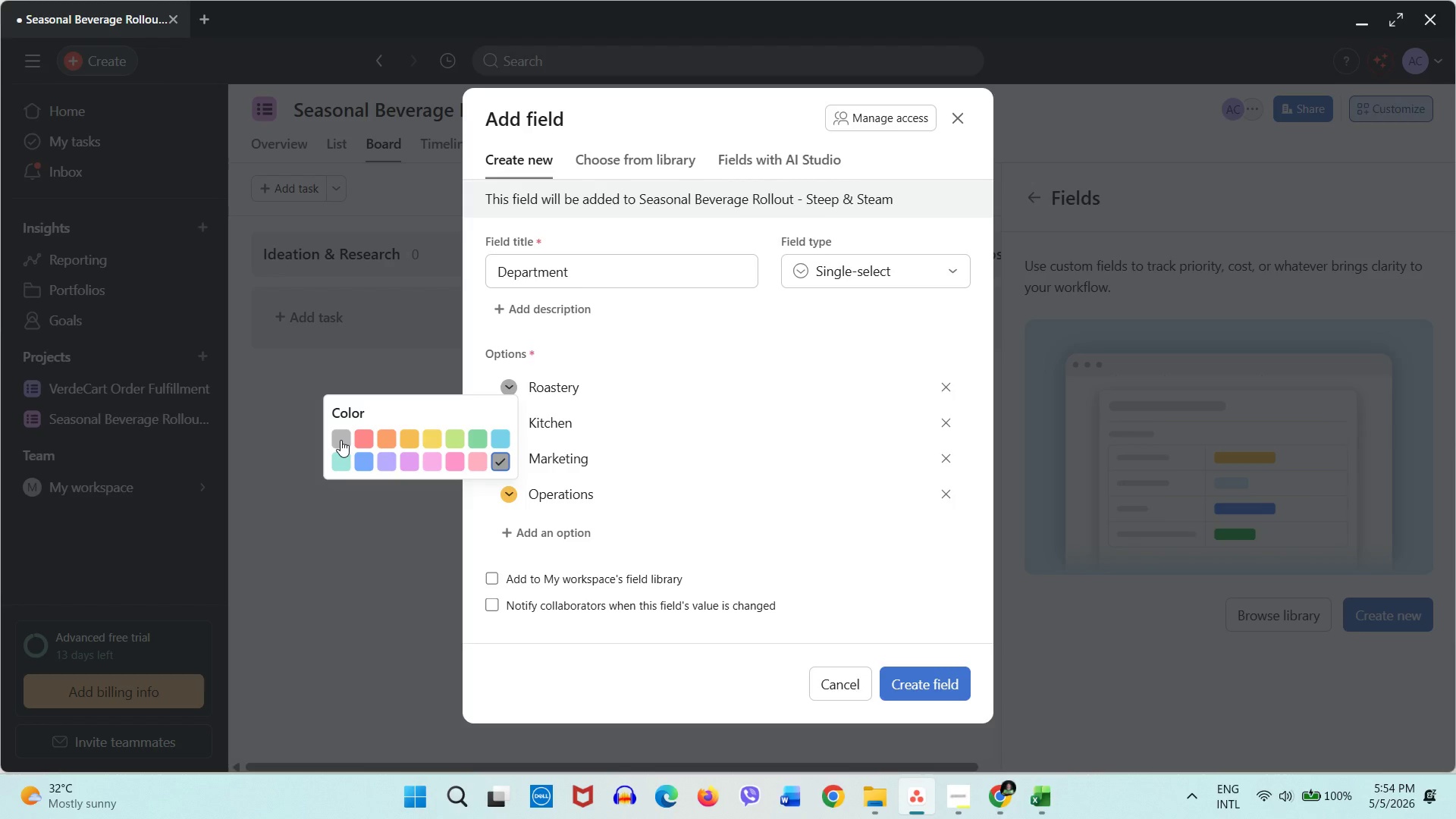 
left_click([588, 357])
 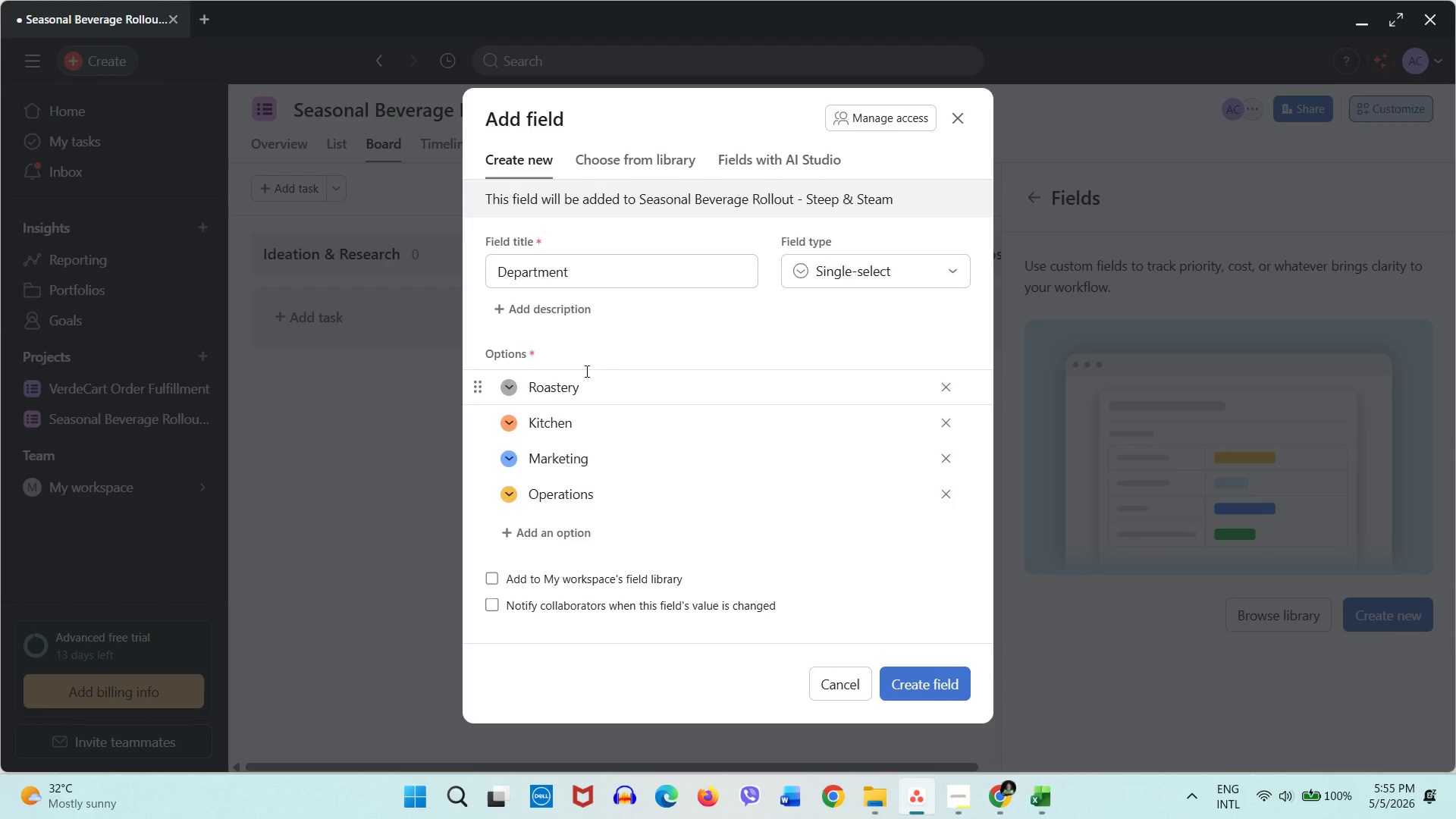 
wait(9.02)
 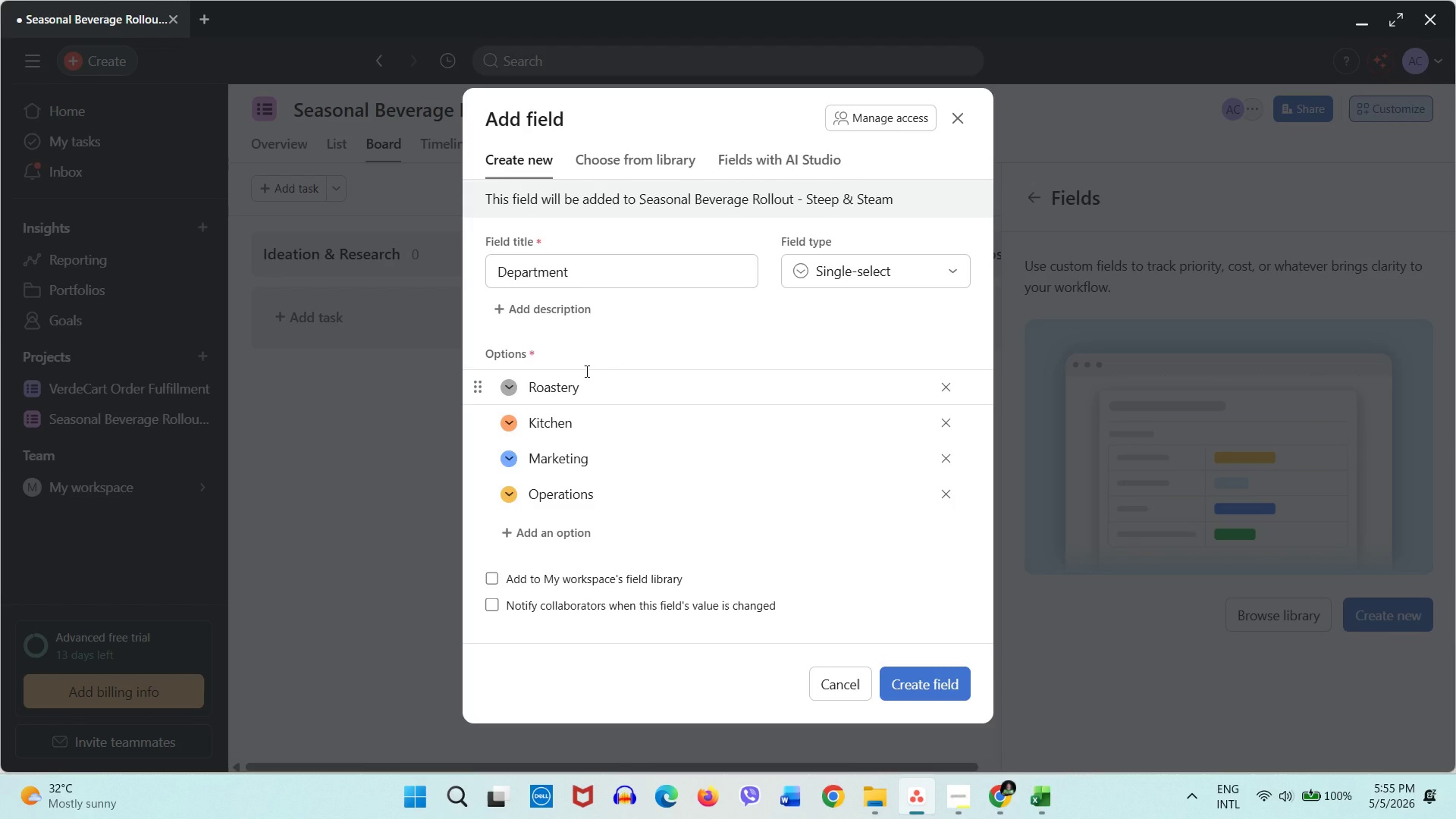 
left_click([603, 360])
 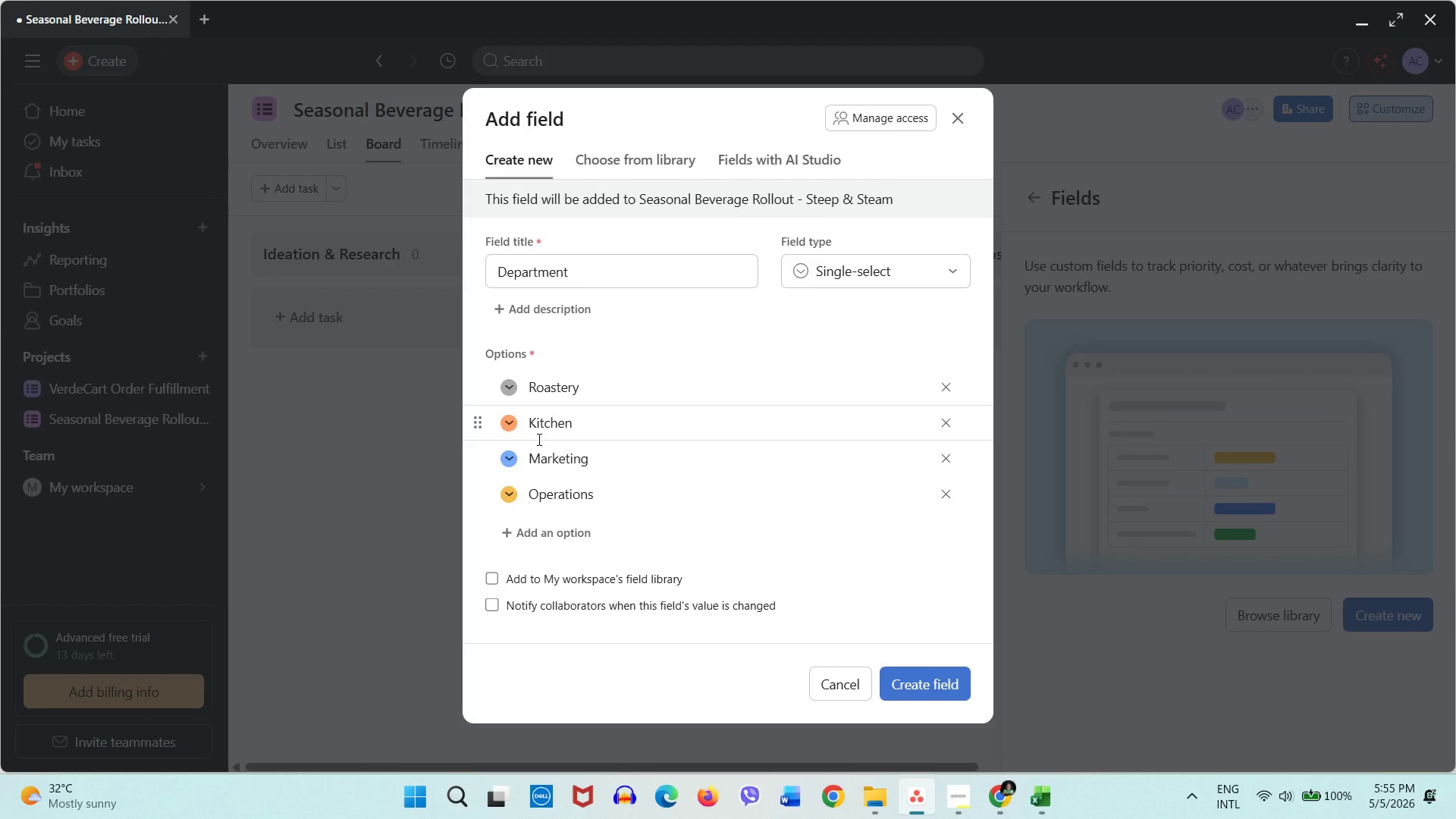 
wait(22.14)
 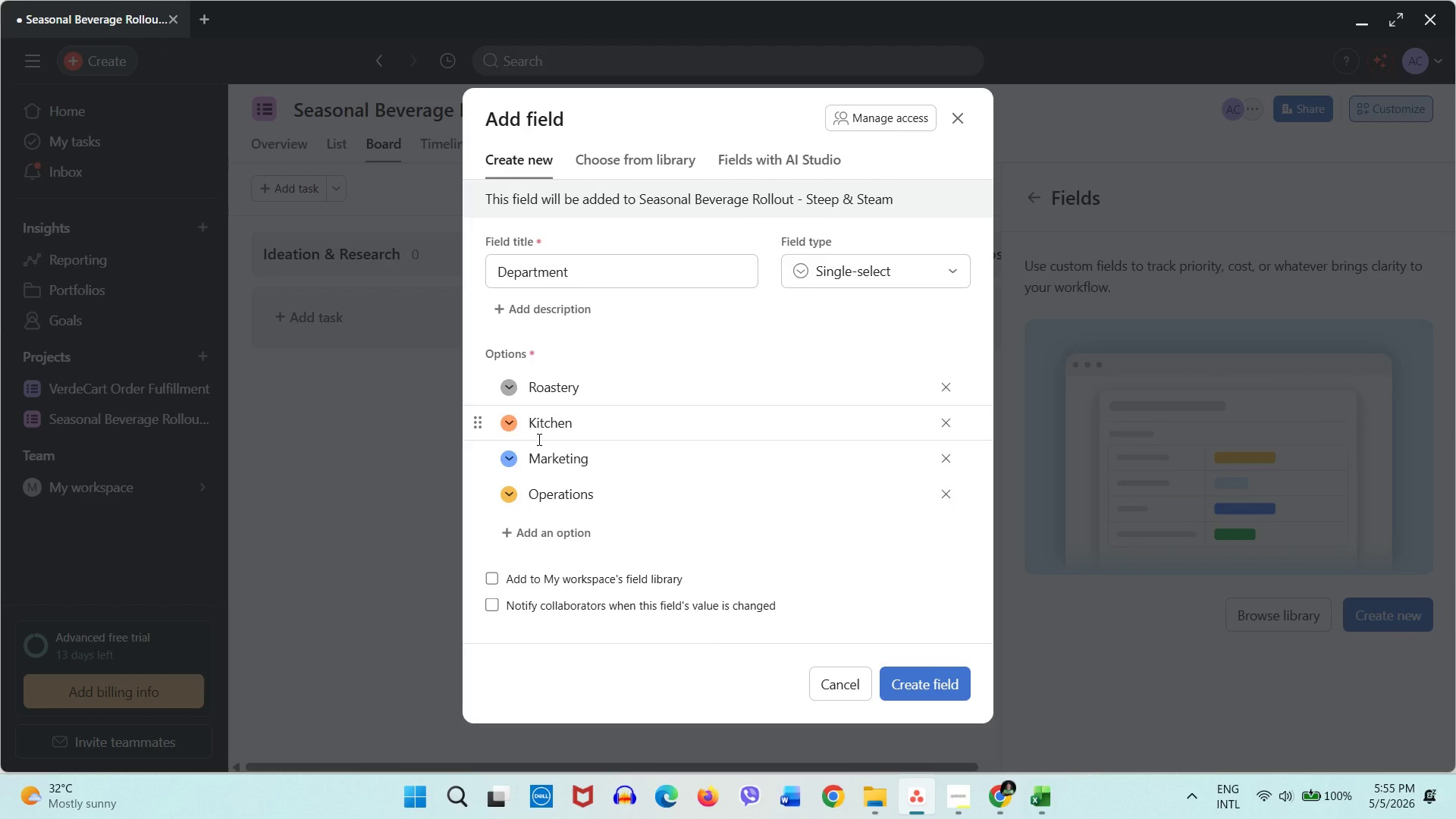 
left_click([505, 491])
 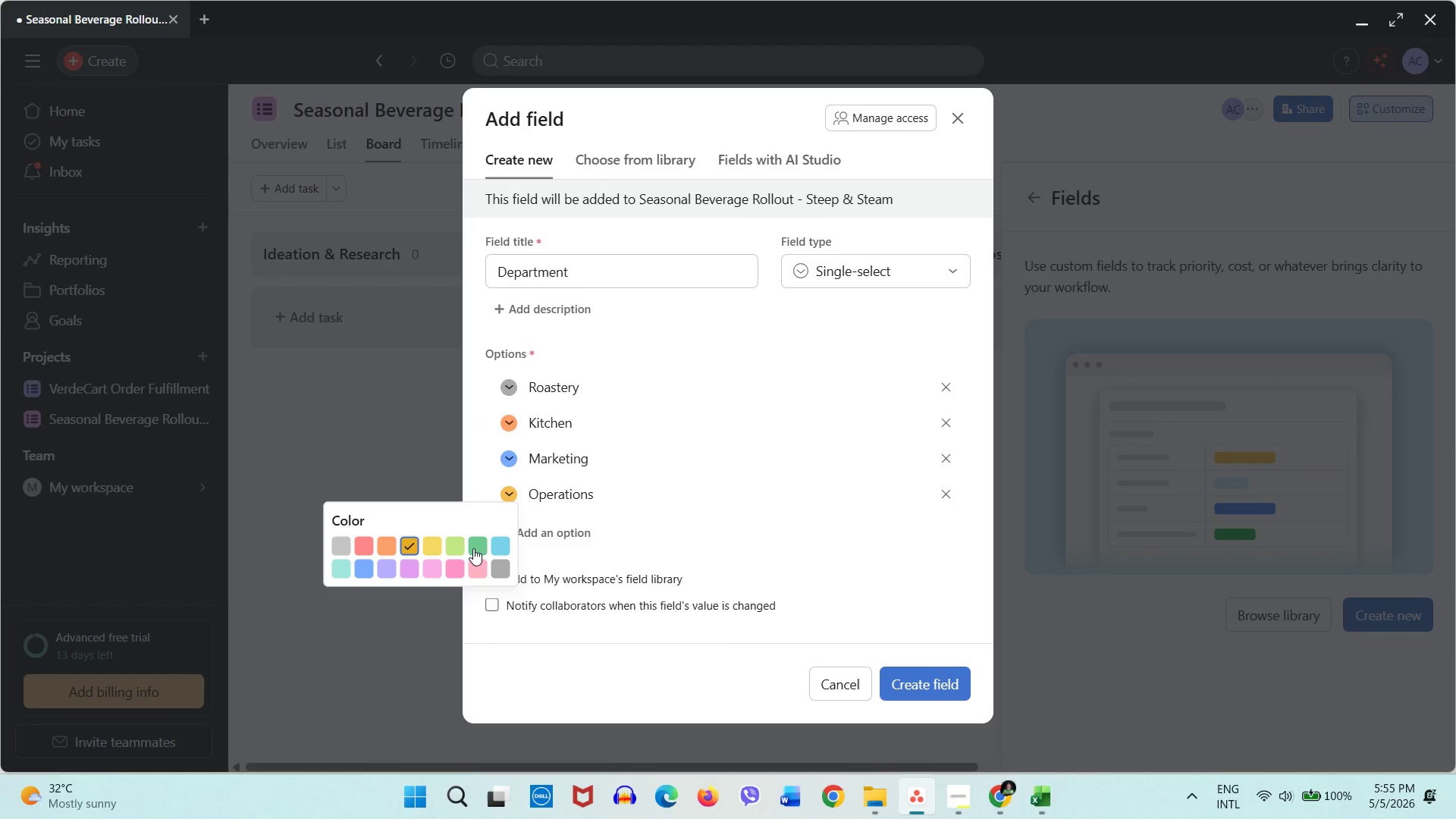 
left_click([473, 548])
 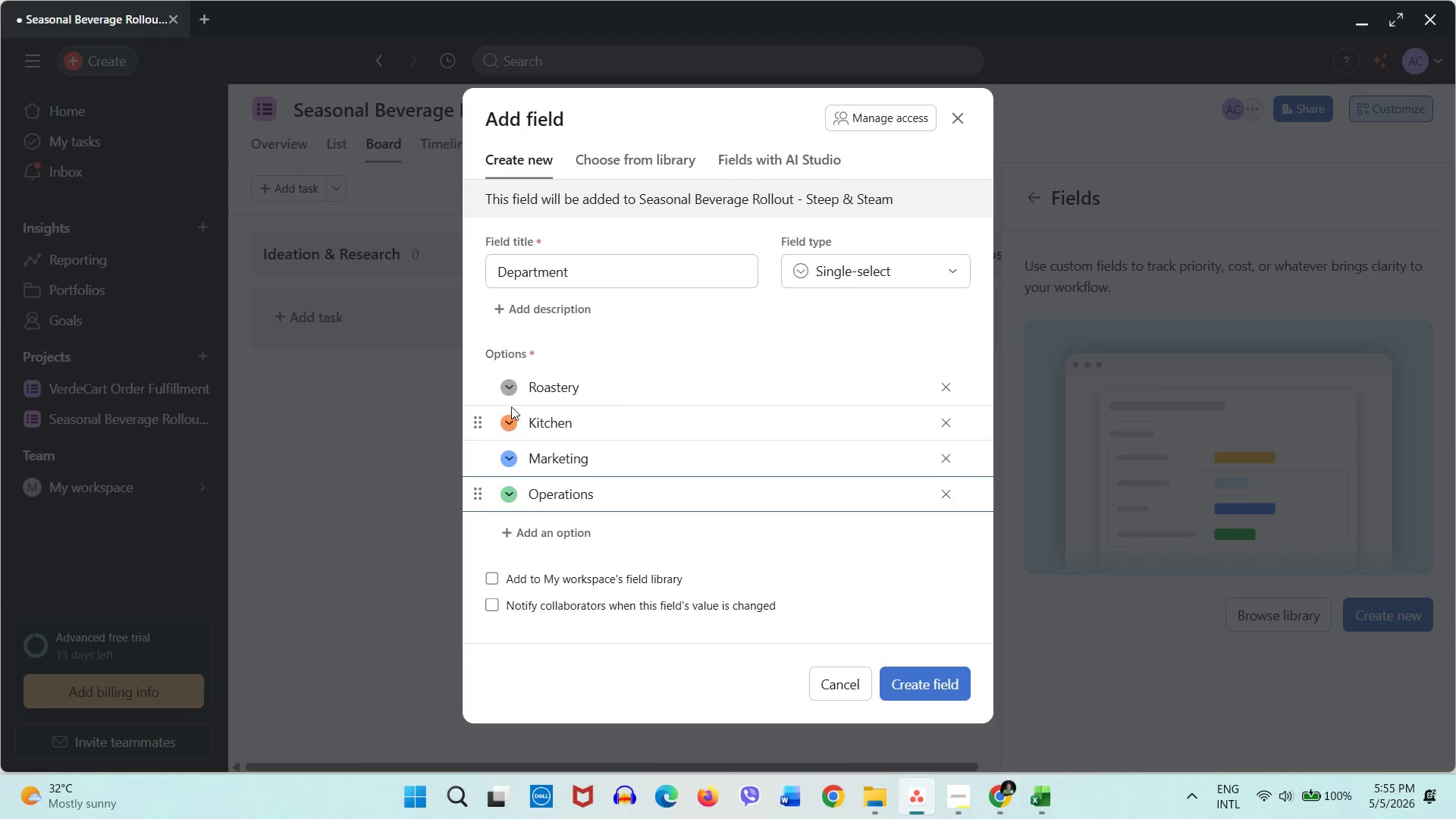 
left_click([507, 388])
 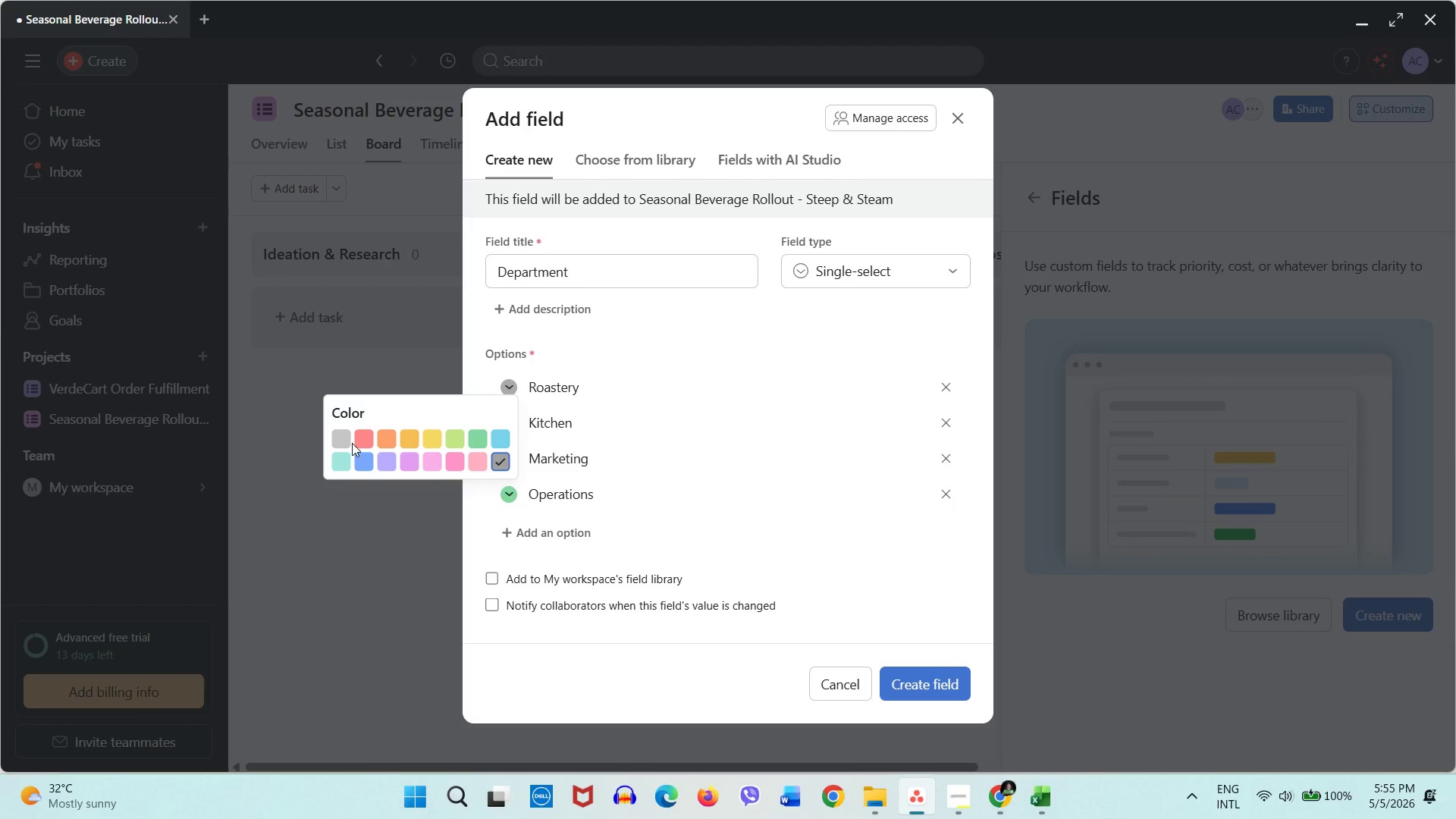 
left_click([380, 438])
 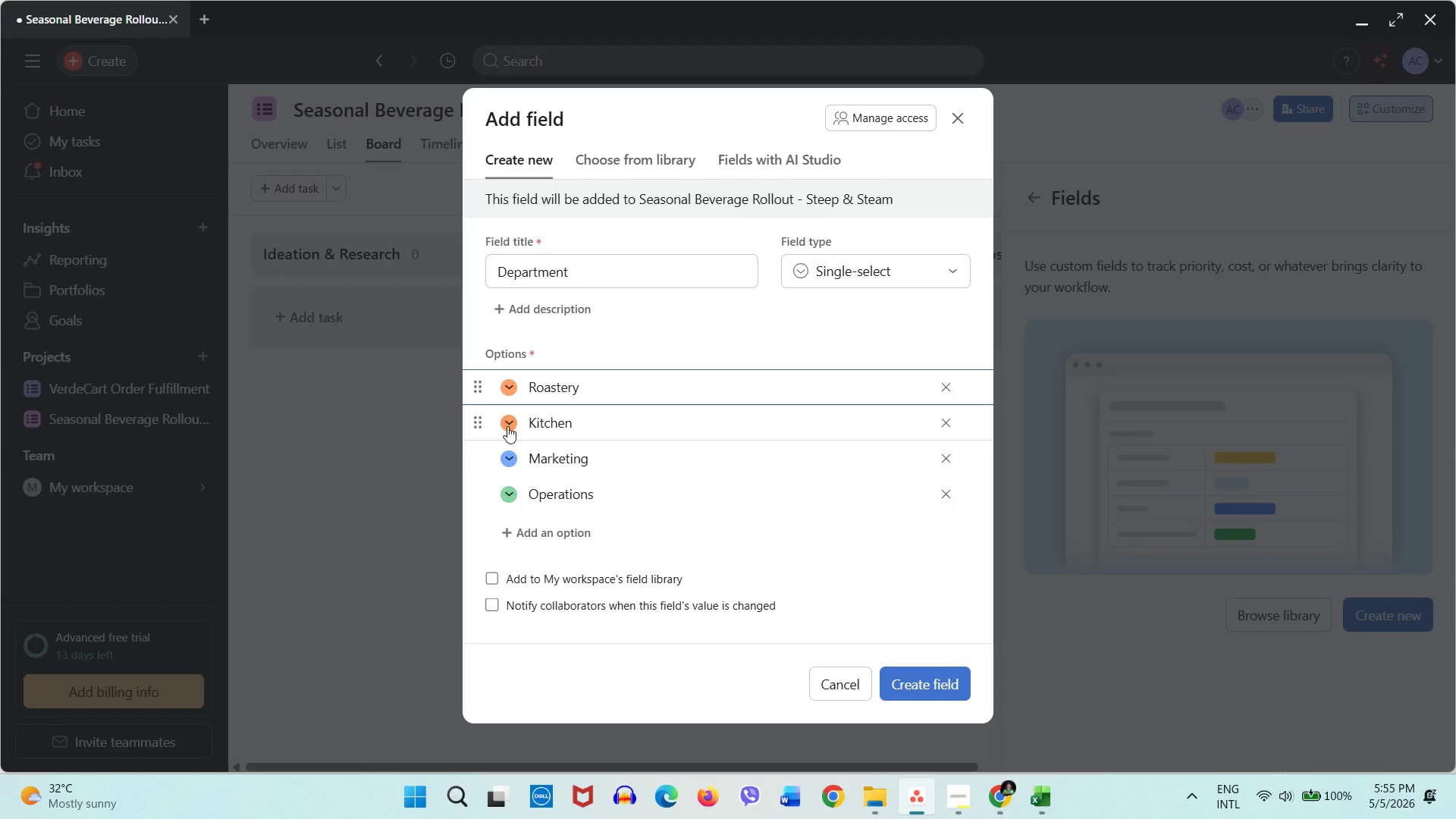 
left_click([507, 426])
 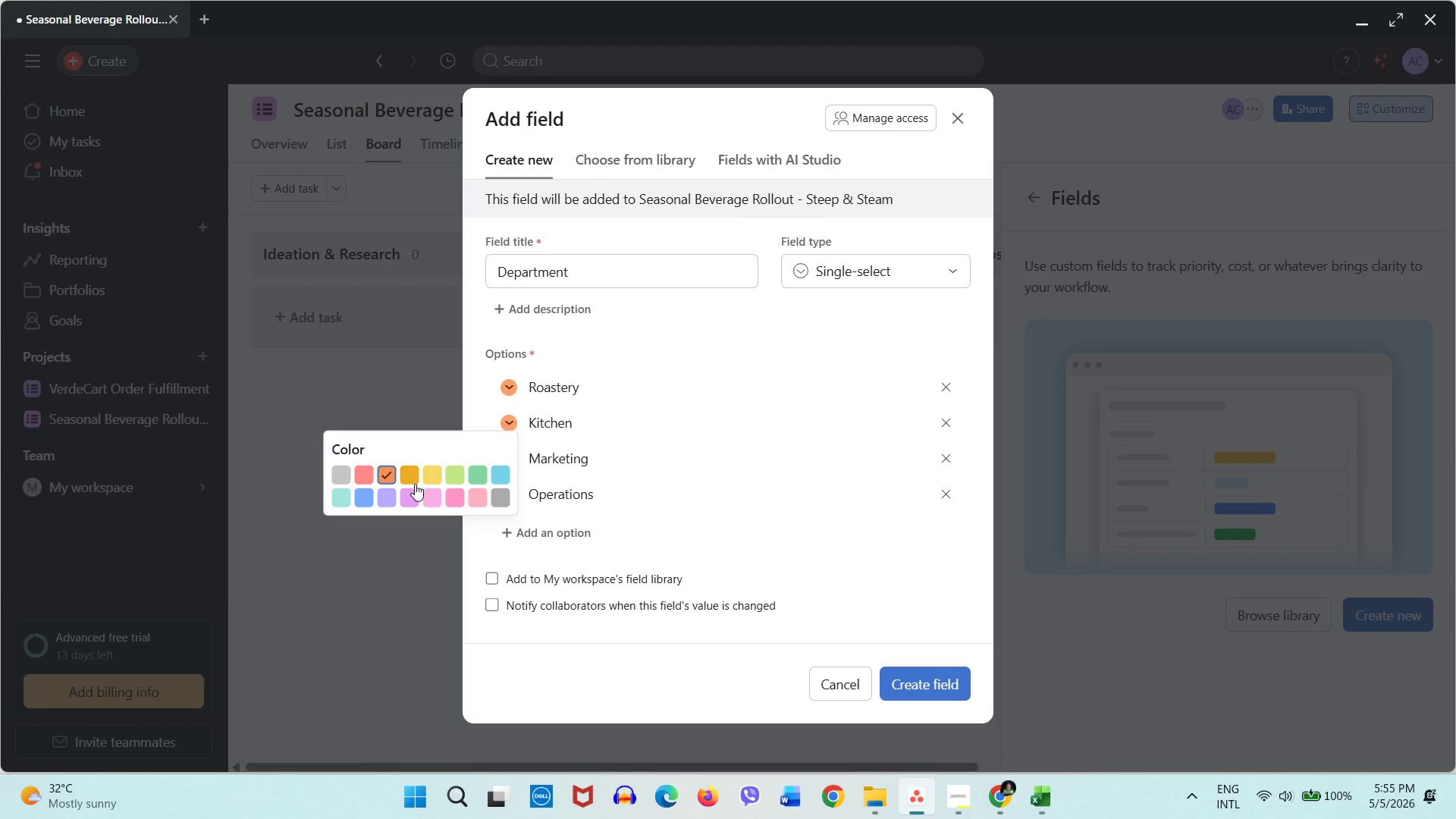 
left_click([414, 473])
 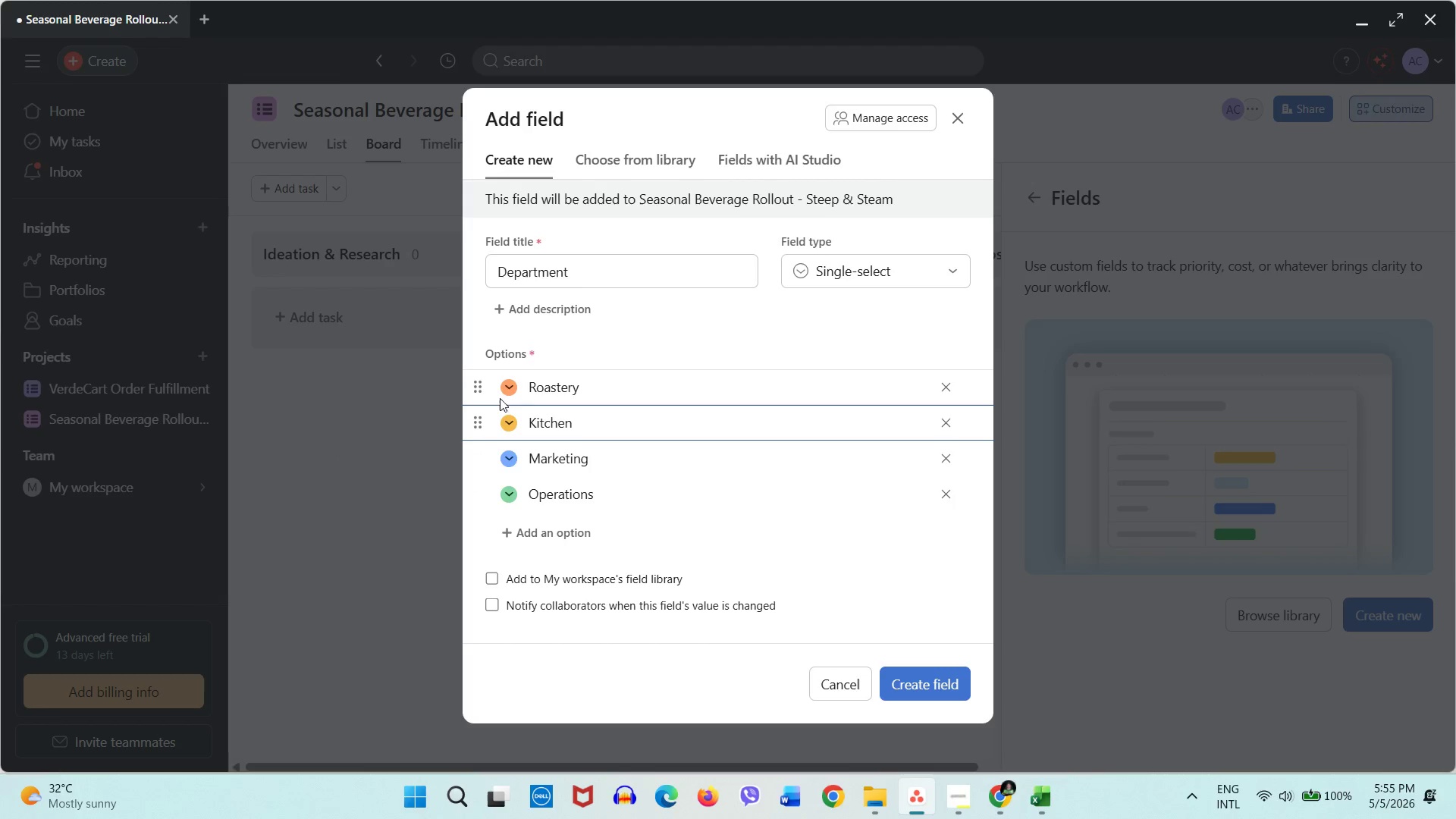 
left_click([487, 385])
 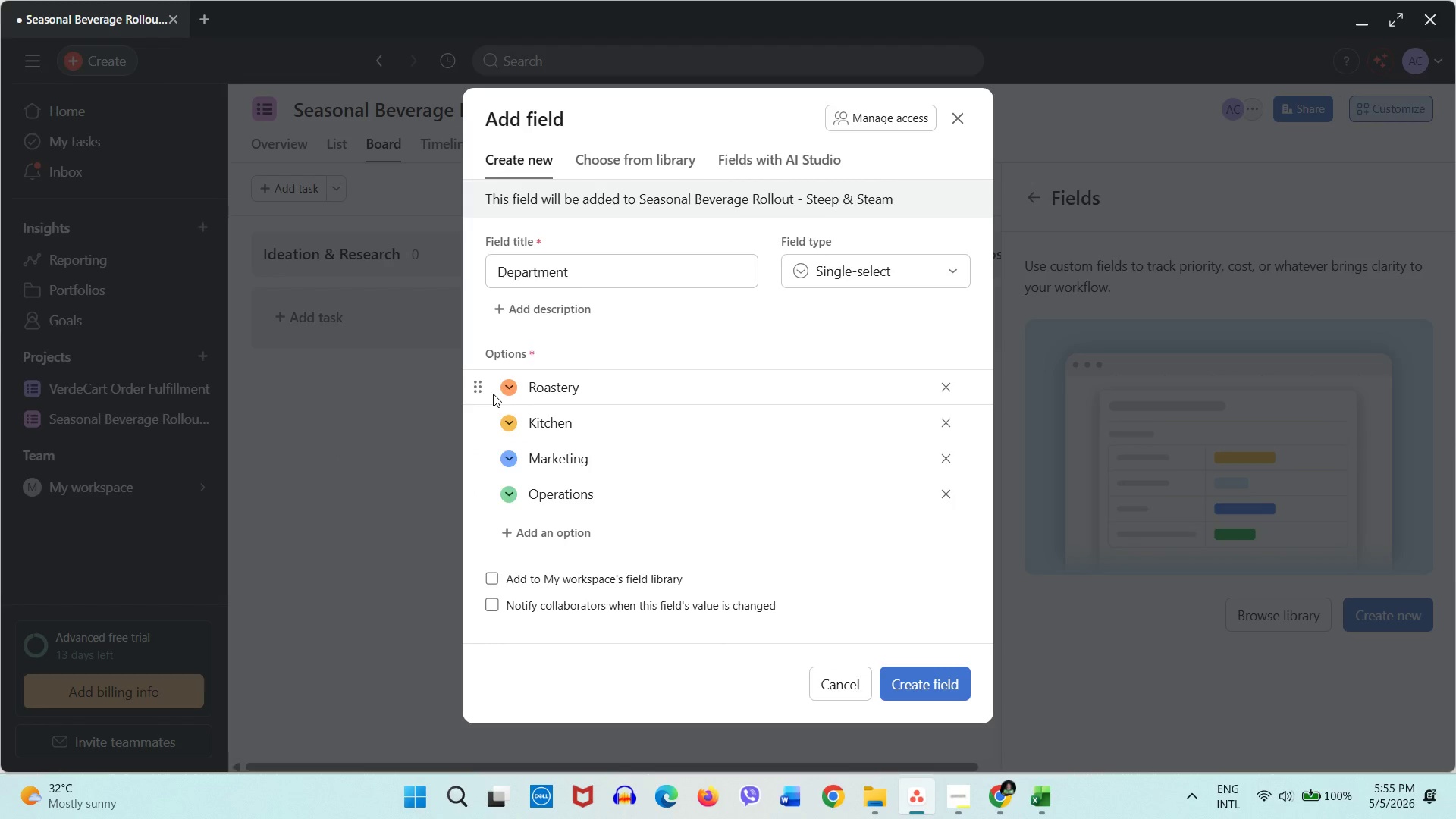 
left_click([512, 426])
 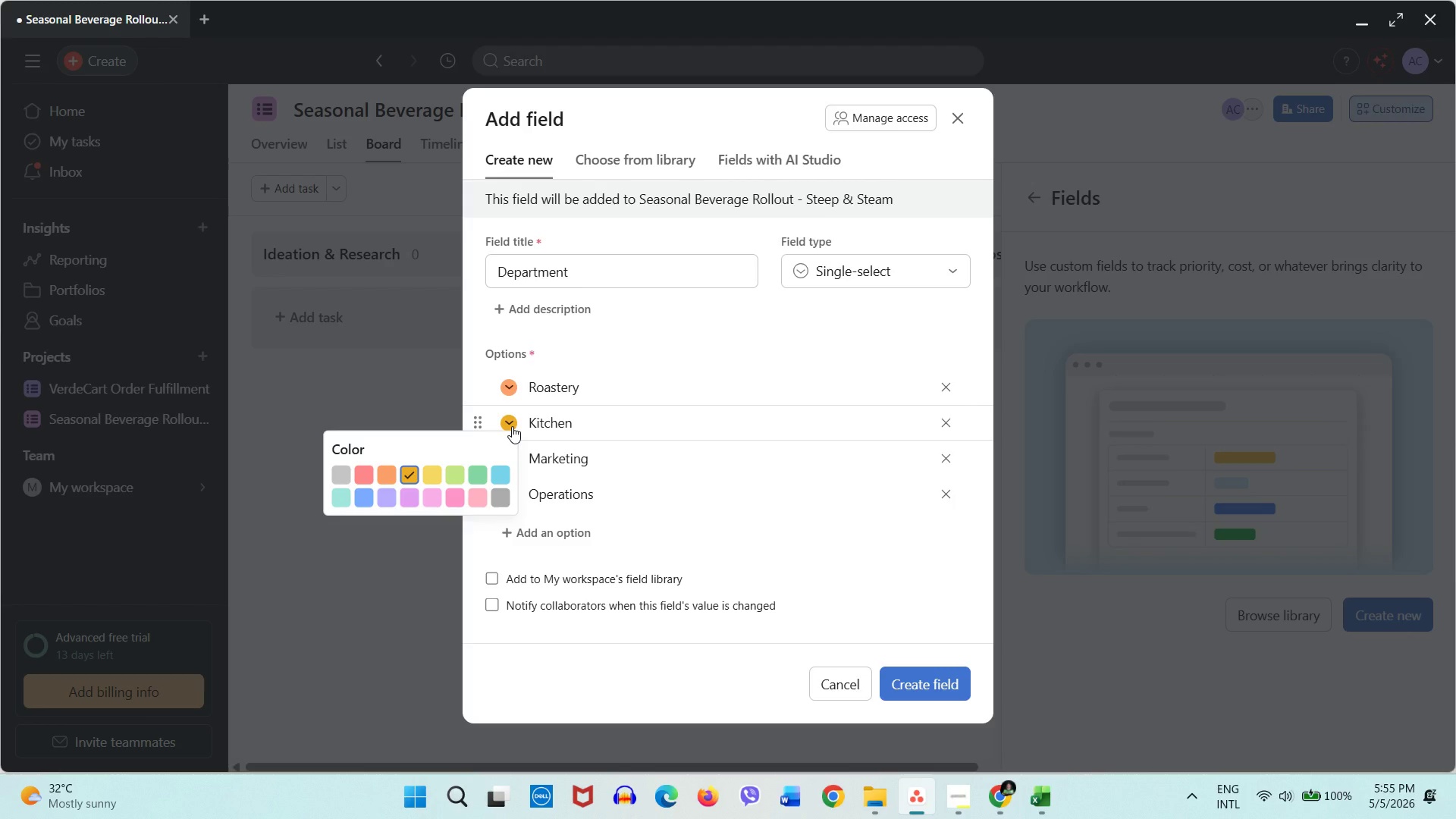 
left_click([512, 426])